 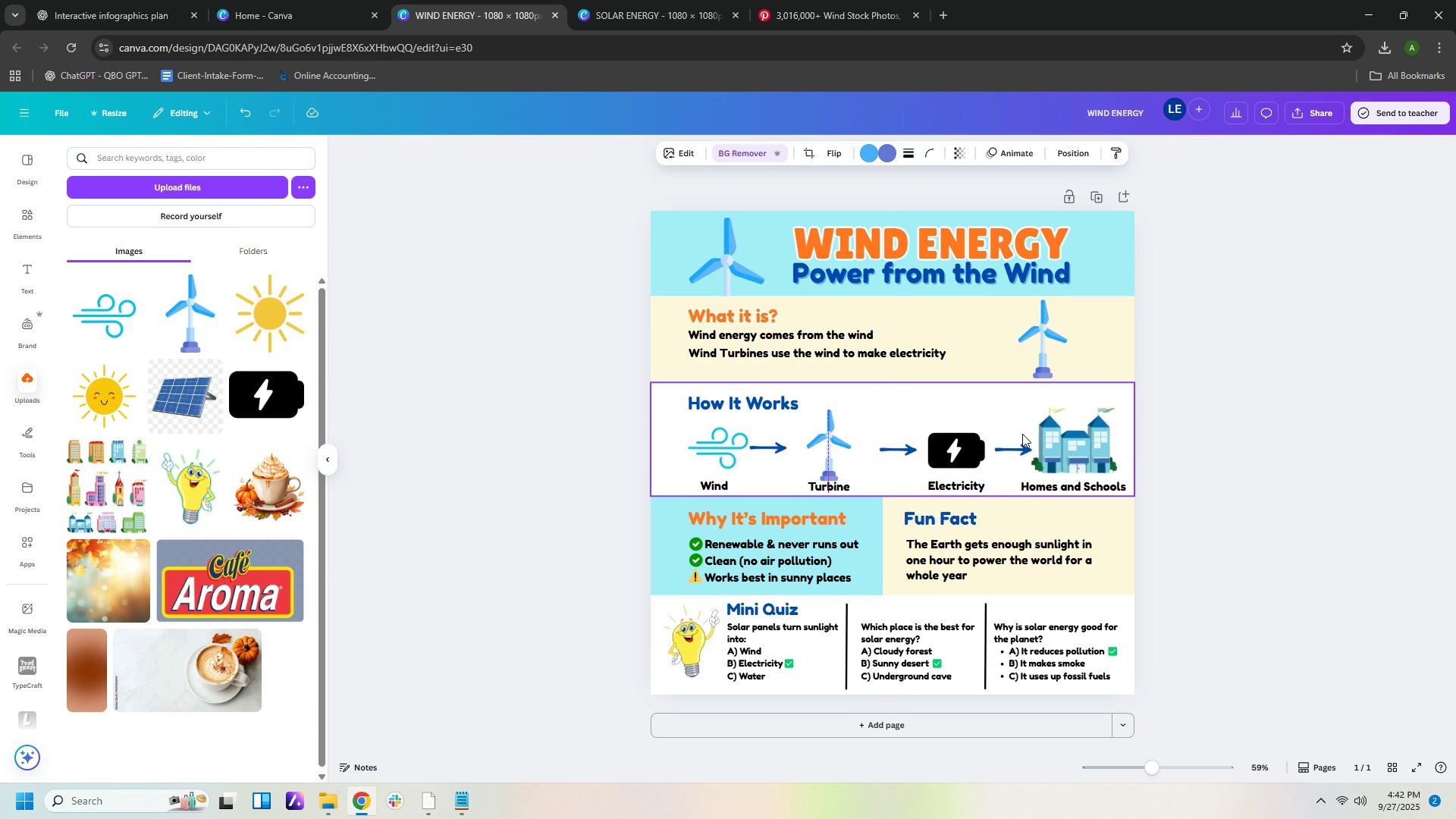 
key(ArrowRight)
 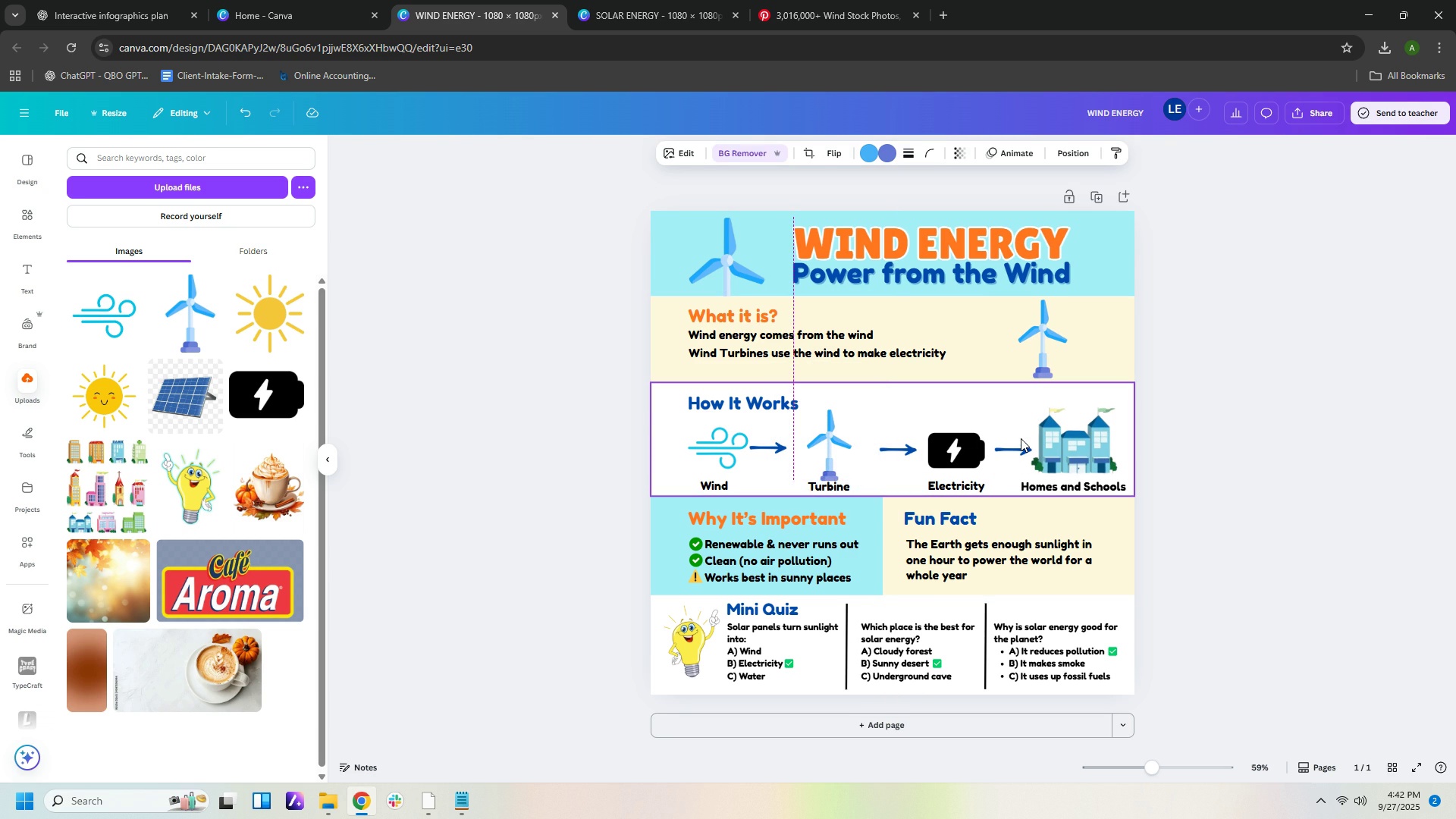 
key(ArrowRight)
 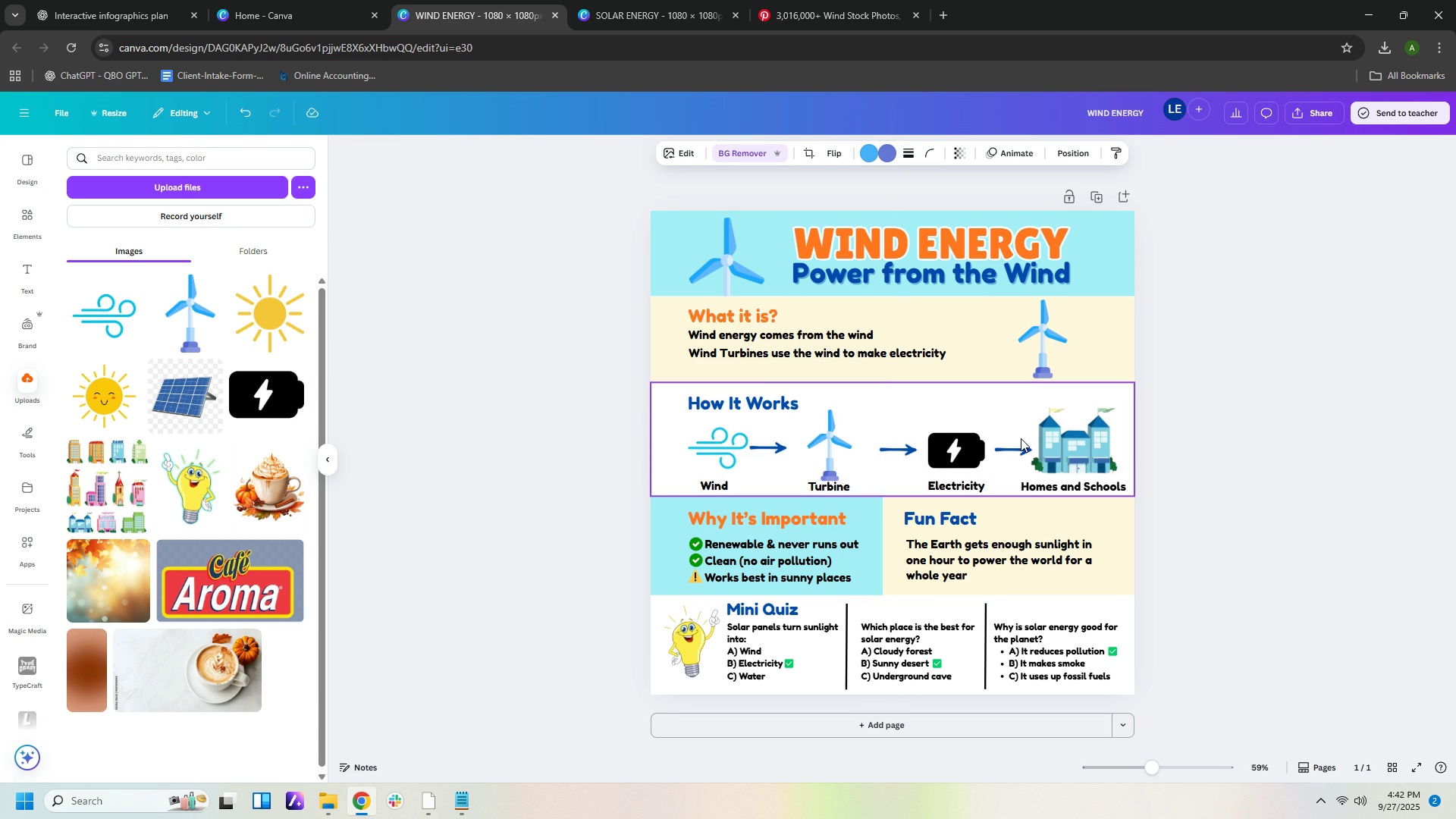 
key(ArrowRight)
 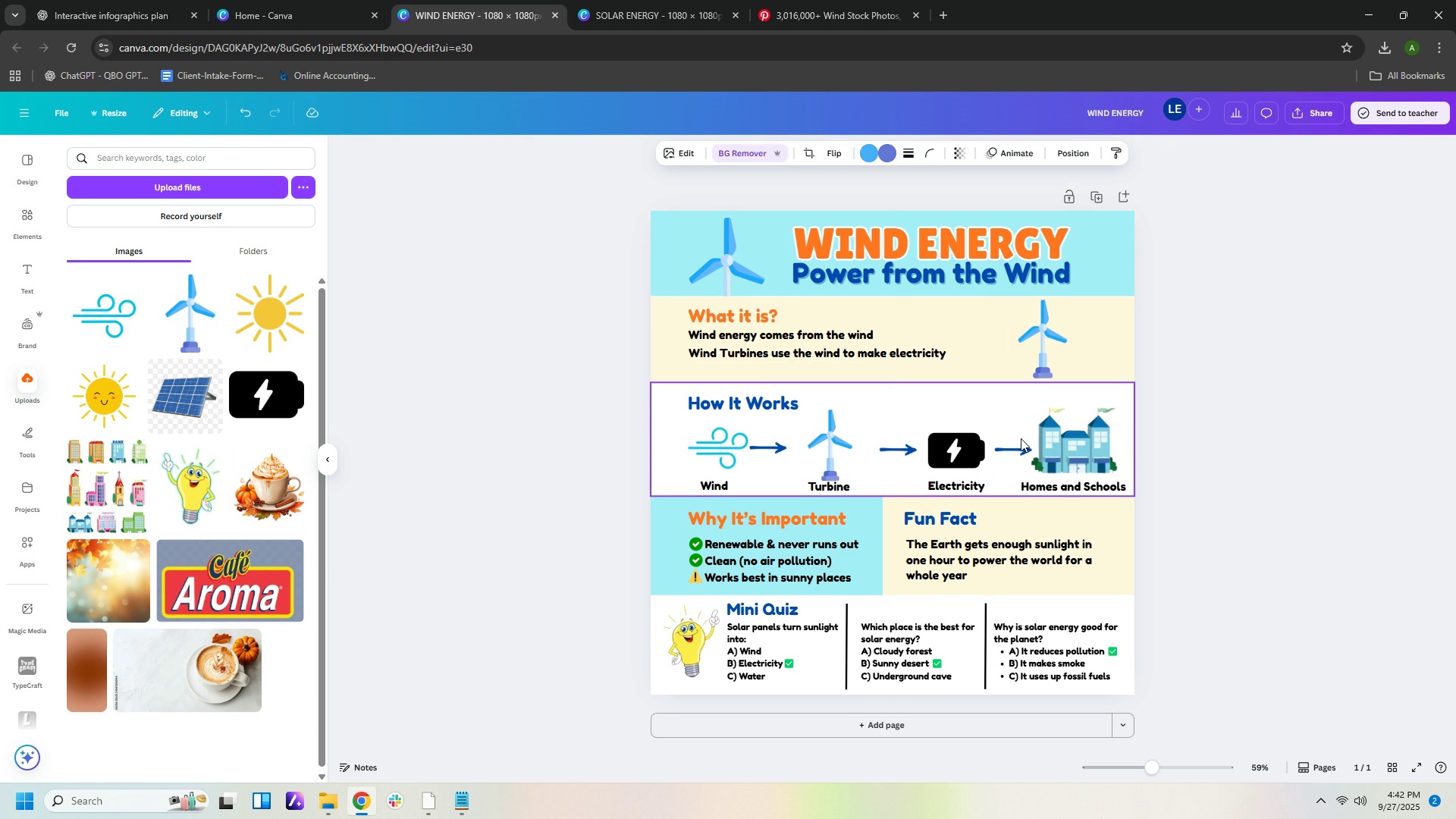 
key(ArrowRight)
 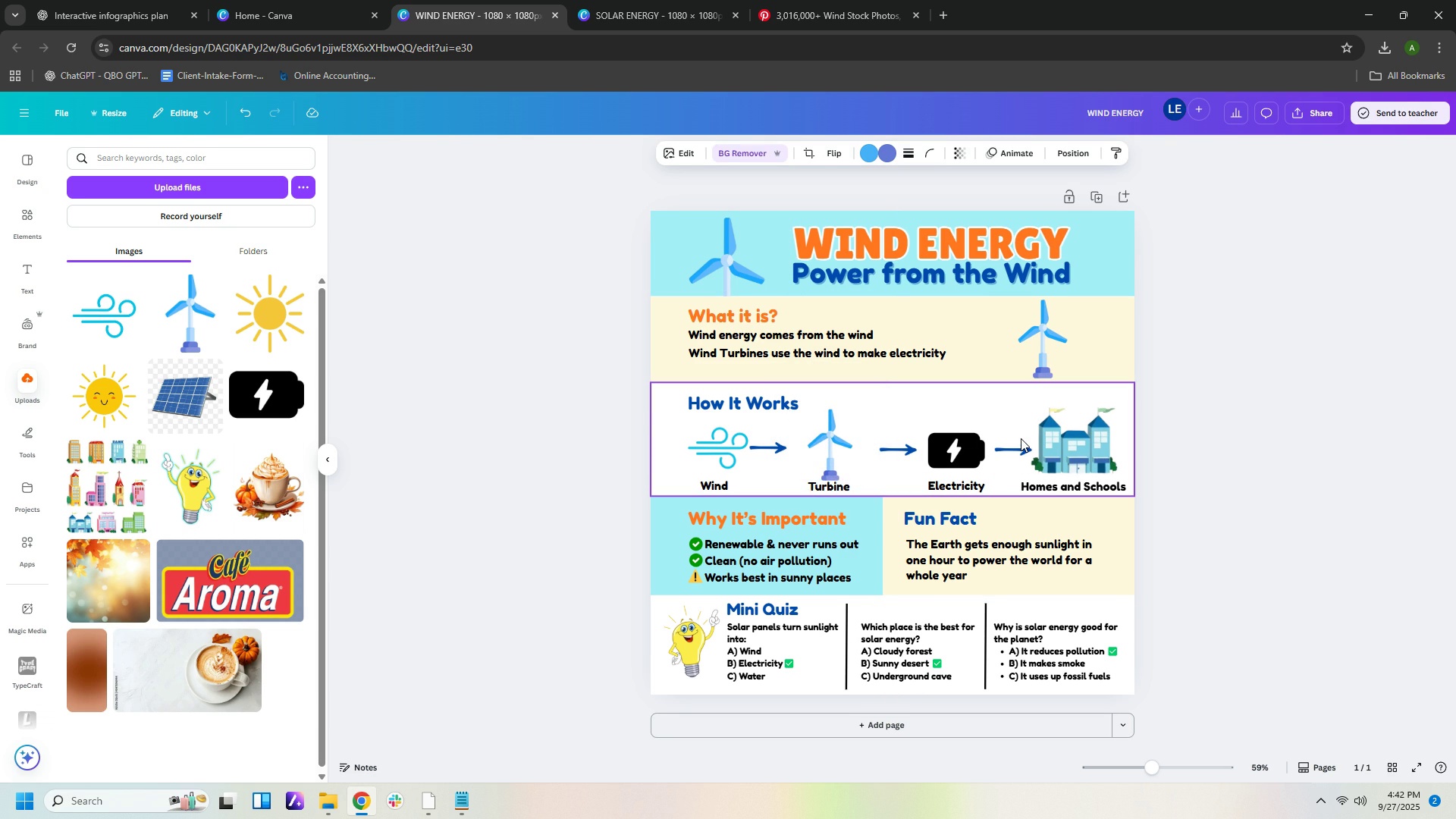 
key(ArrowUp)
 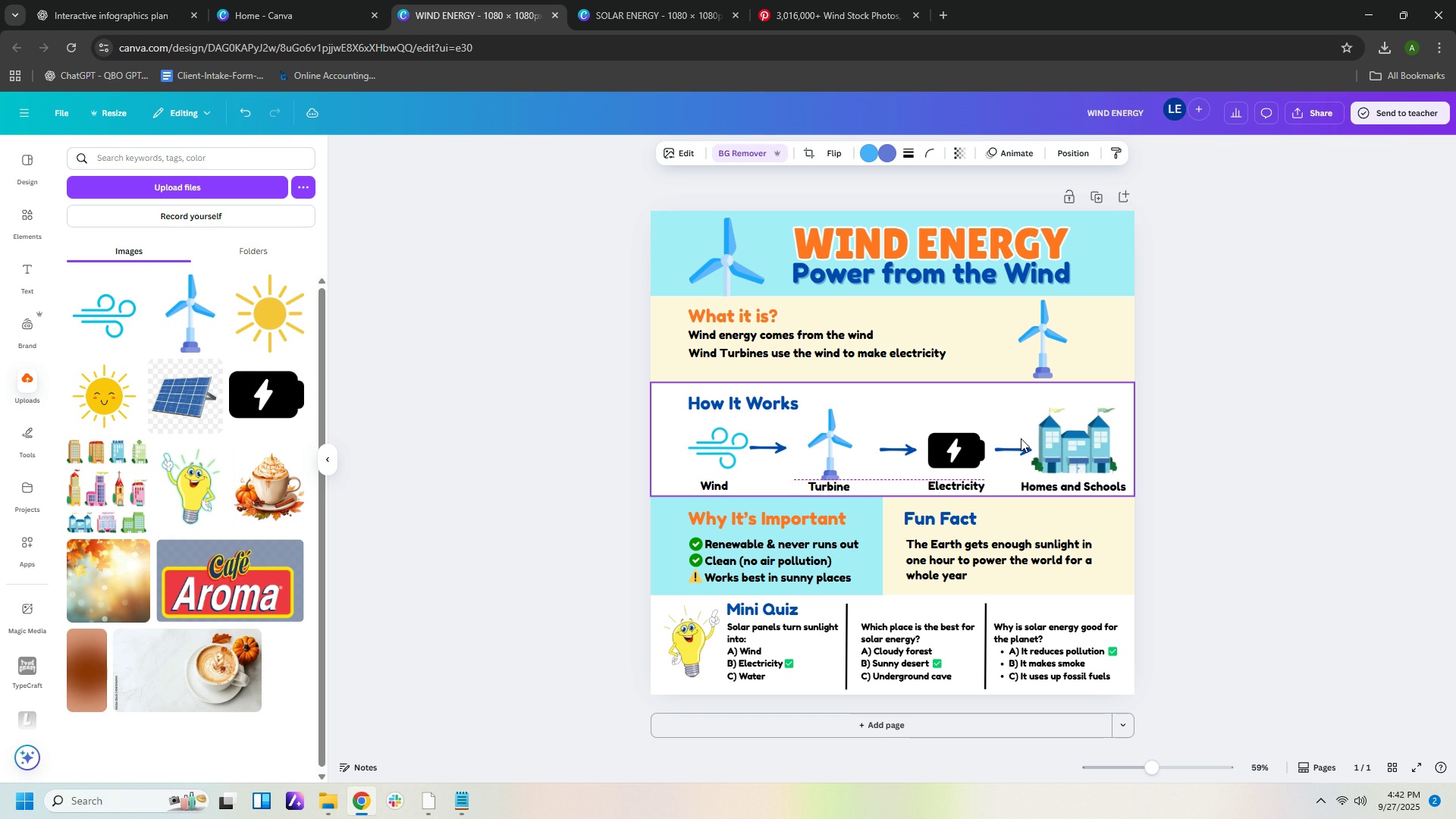 
key(ArrowUp)
 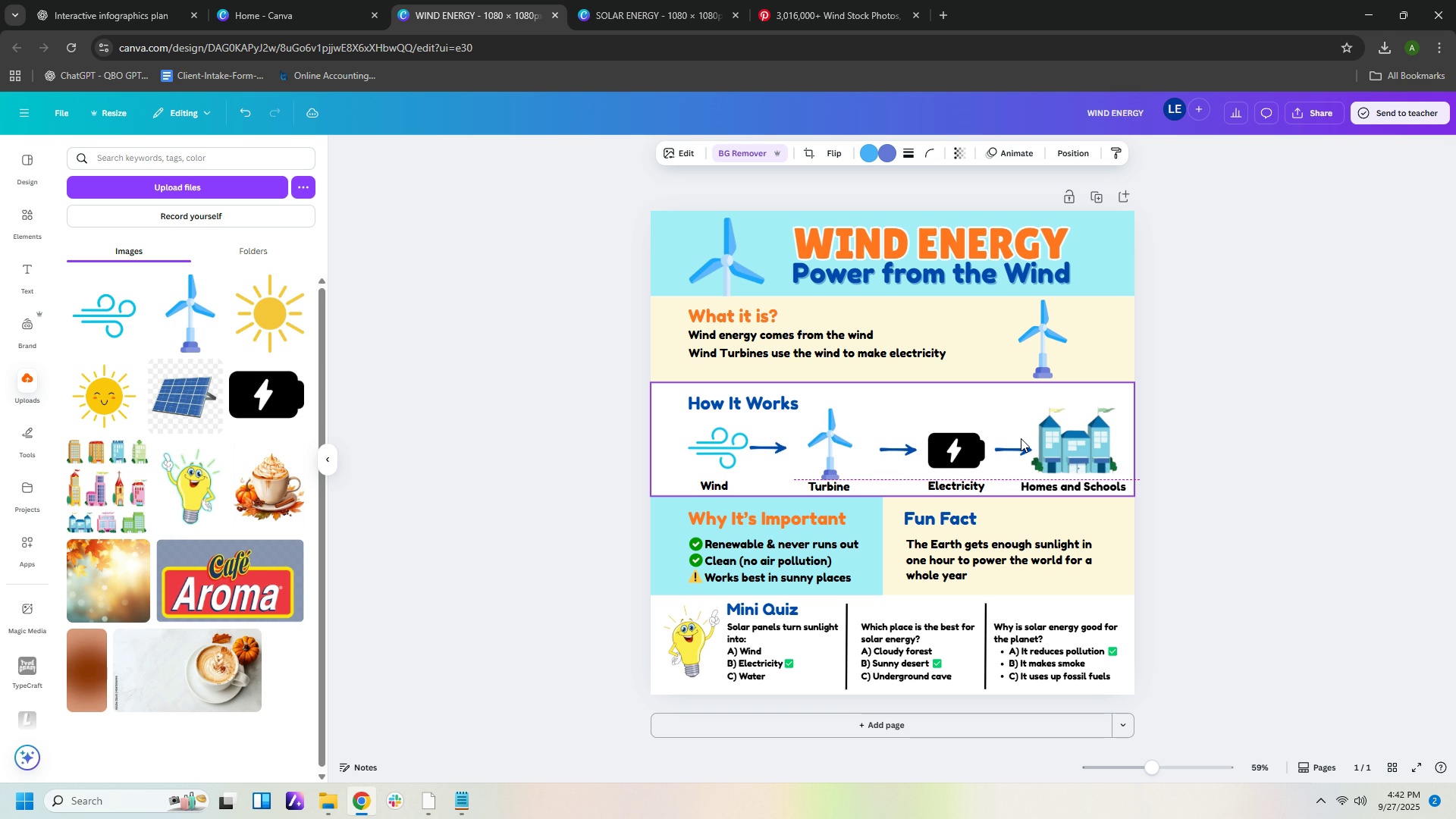 
key(ArrowUp)
 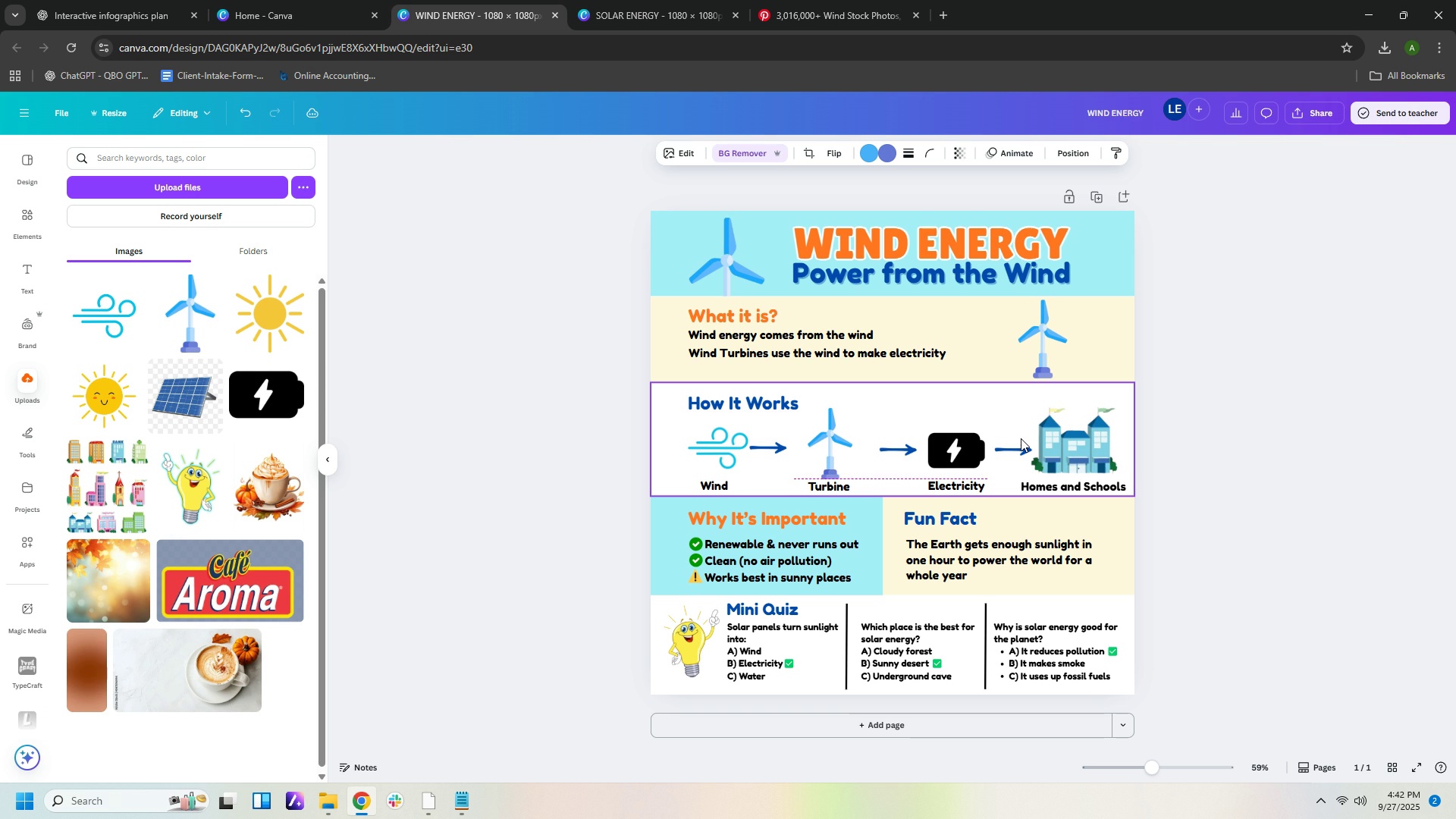 
key(ArrowUp)
 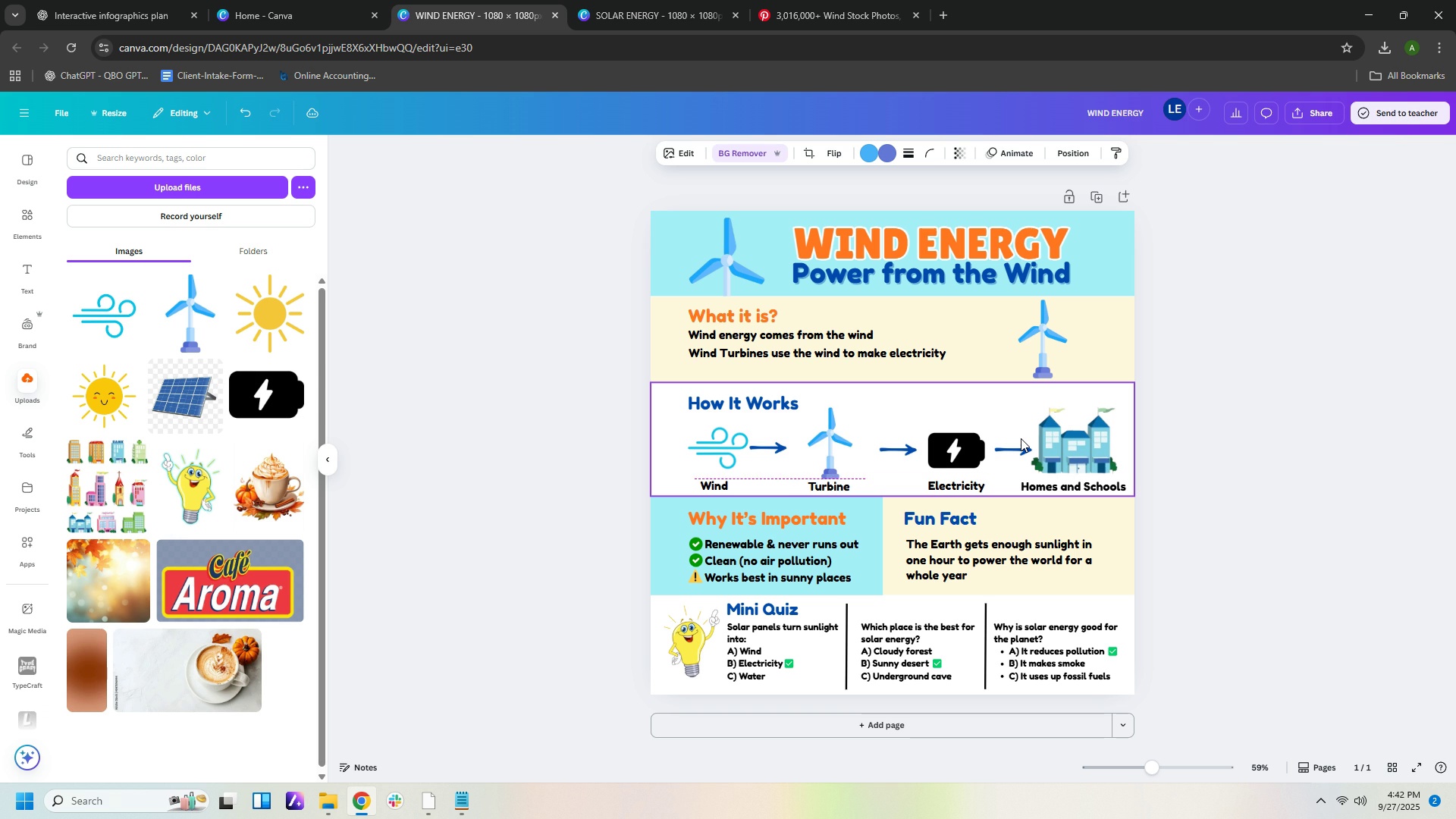 
key(ArrowUp)
 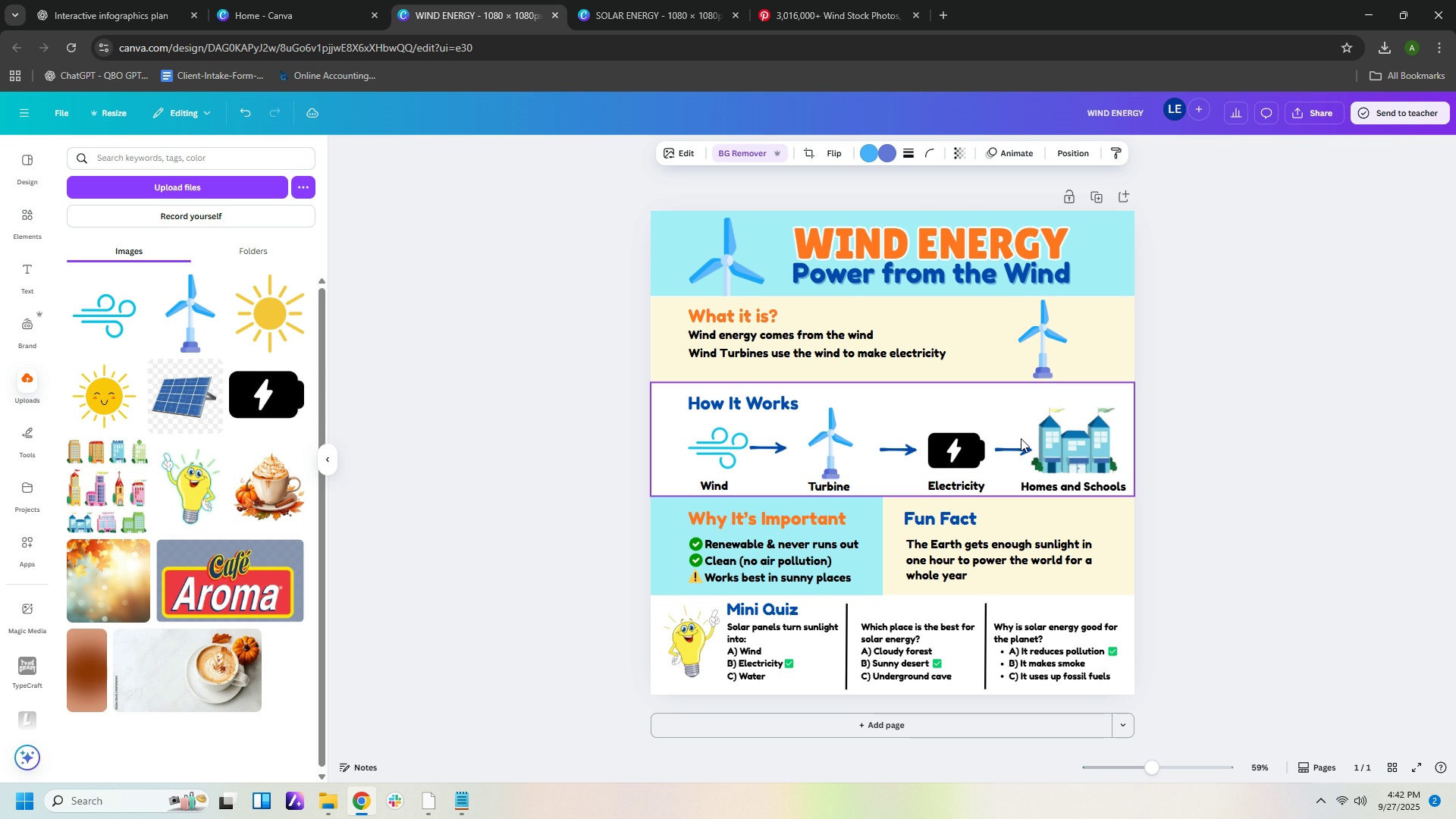 
key(ArrowRight)
 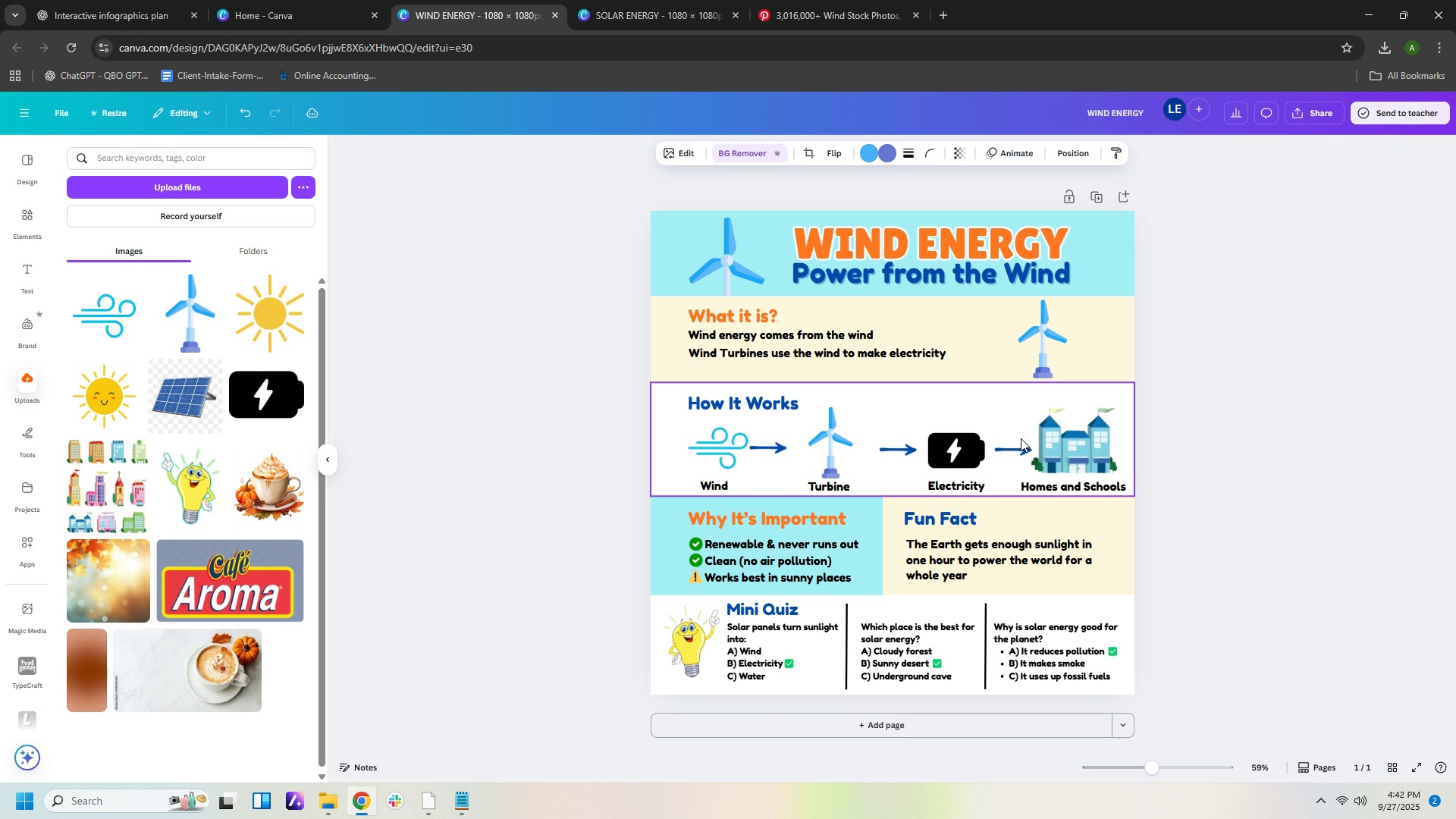 
key(ArrowUp)
 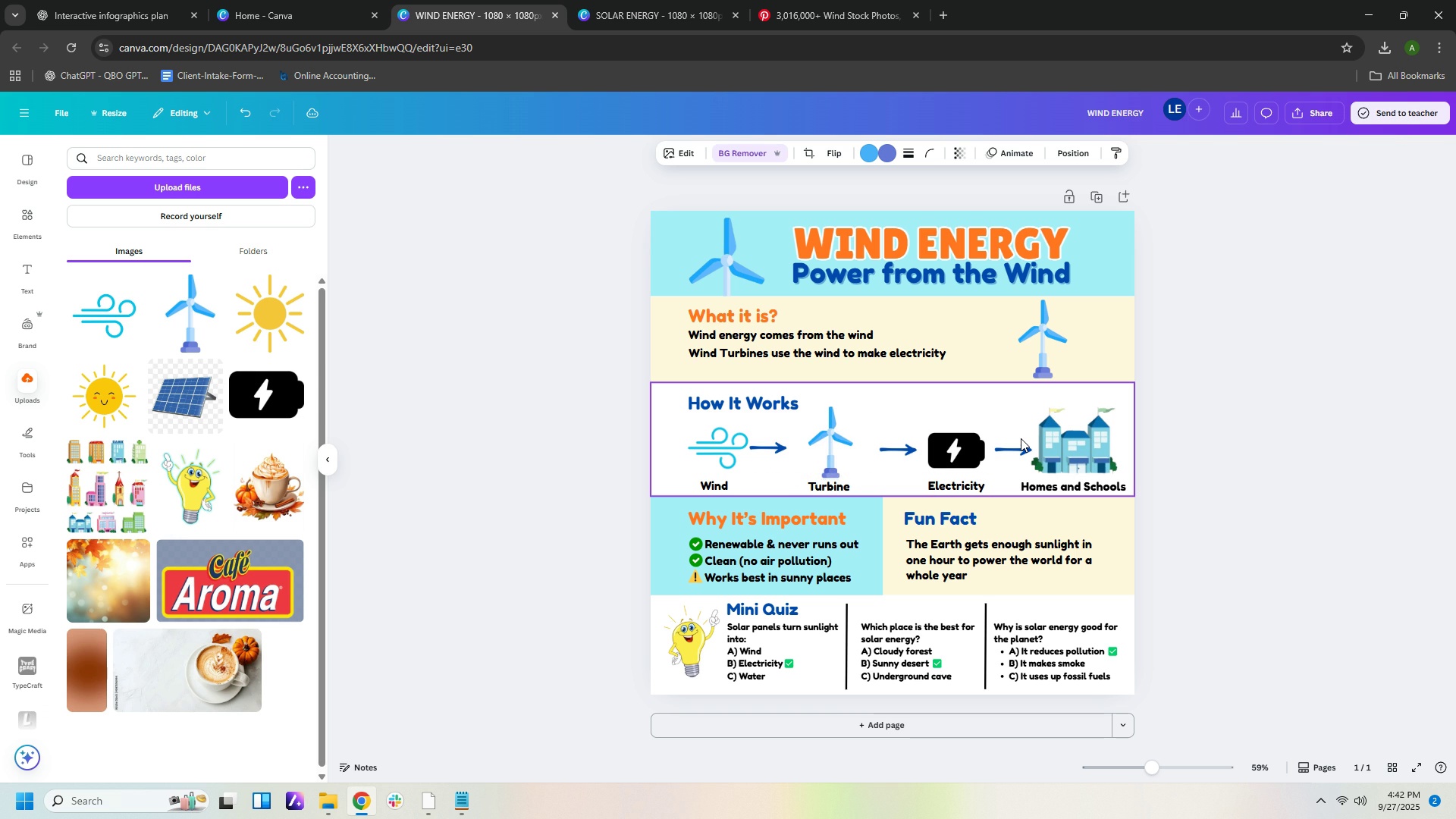 
key(ArrowUp)
 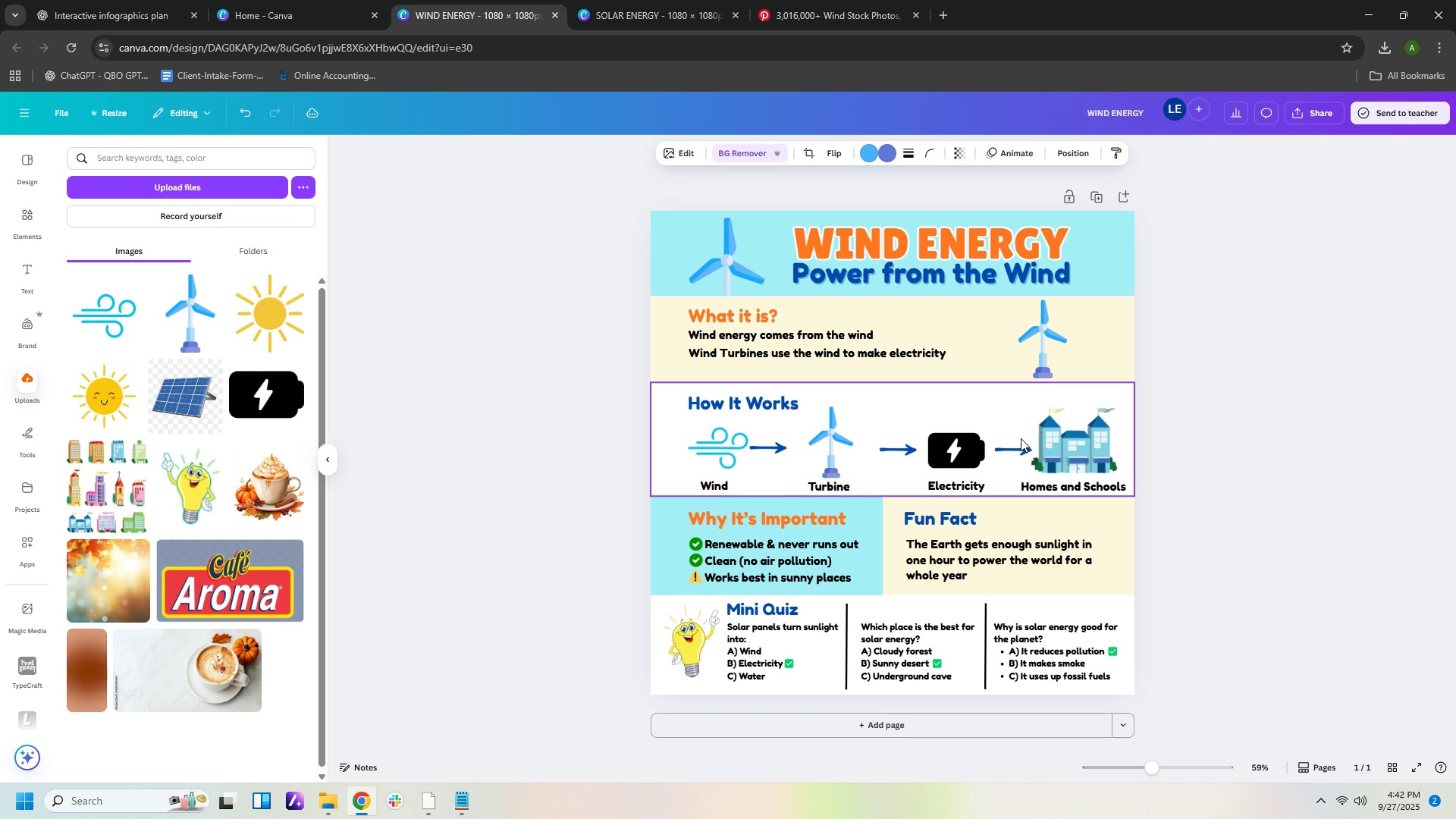 
key(ArrowRight)
 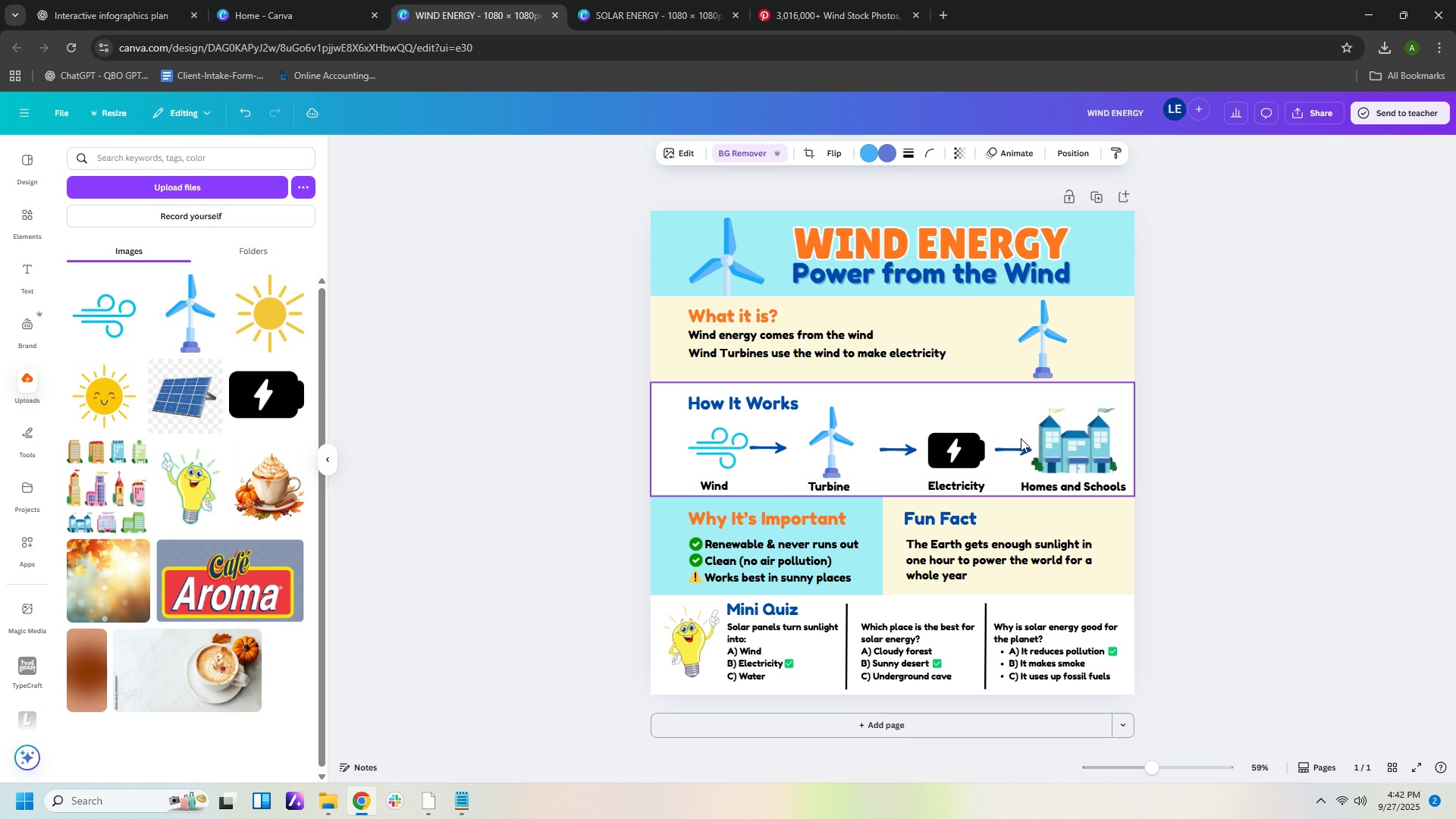 
key(ArrowRight)
 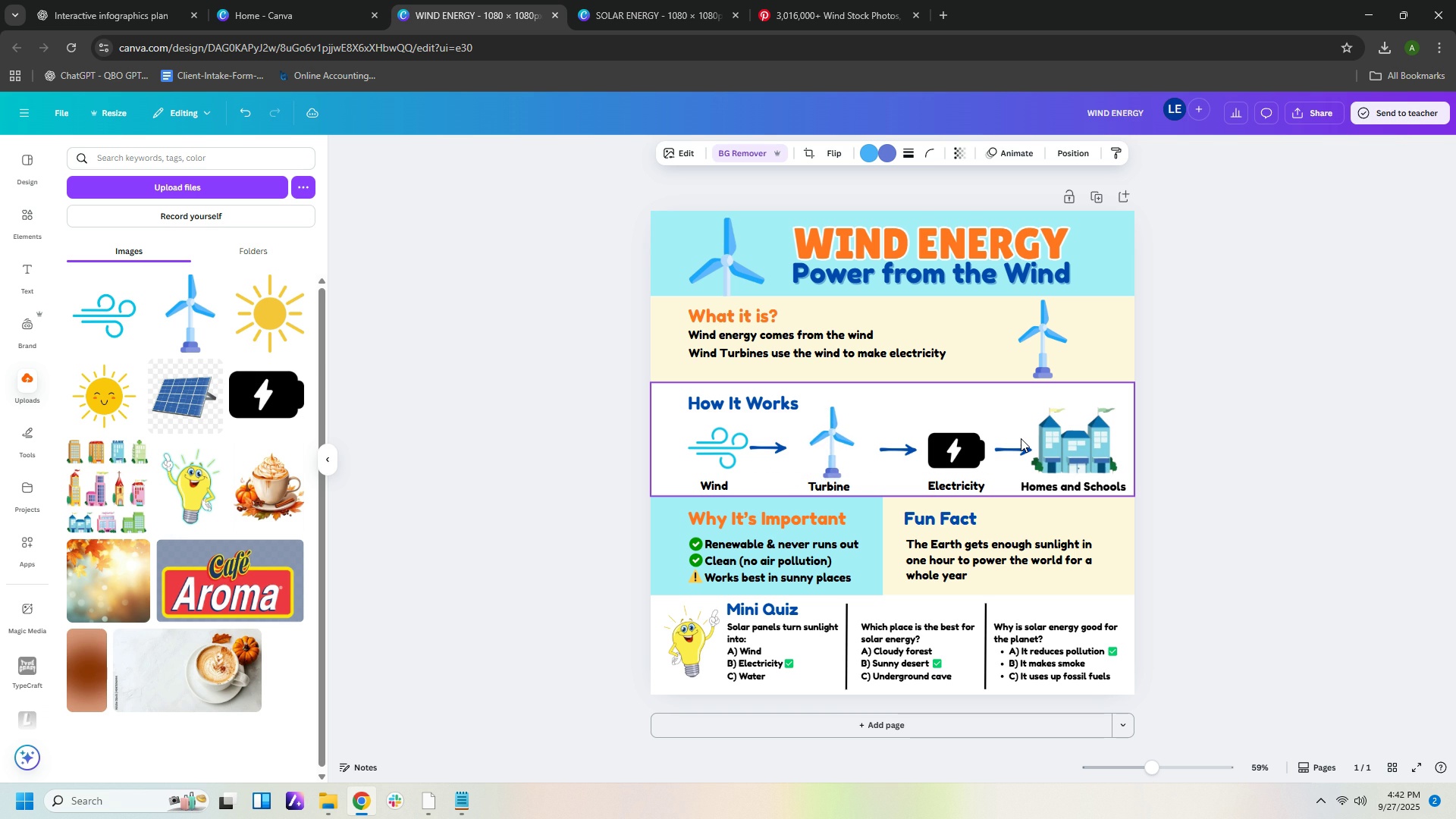 
key(ArrowRight)
 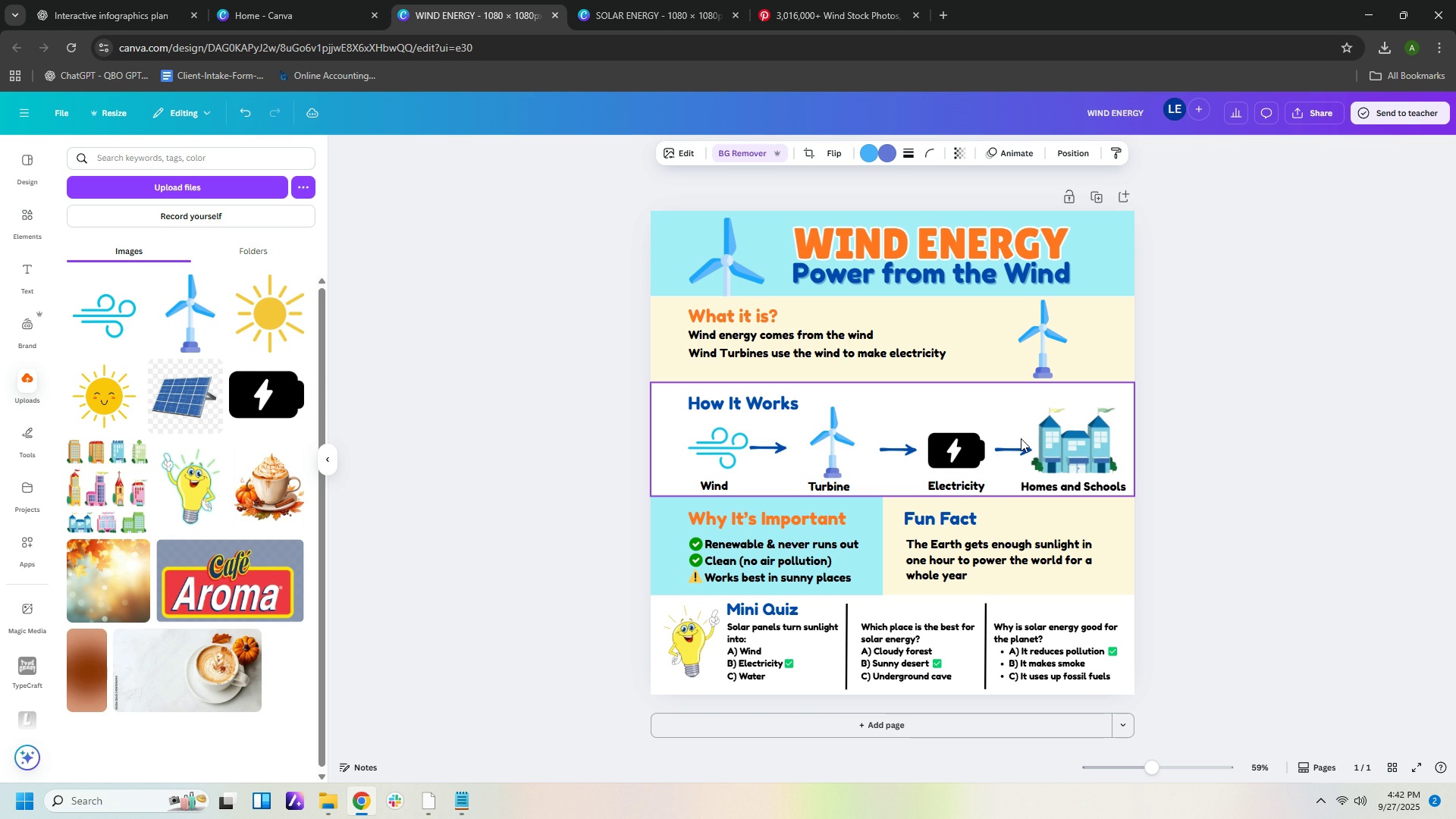 
key(ArrowRight)
 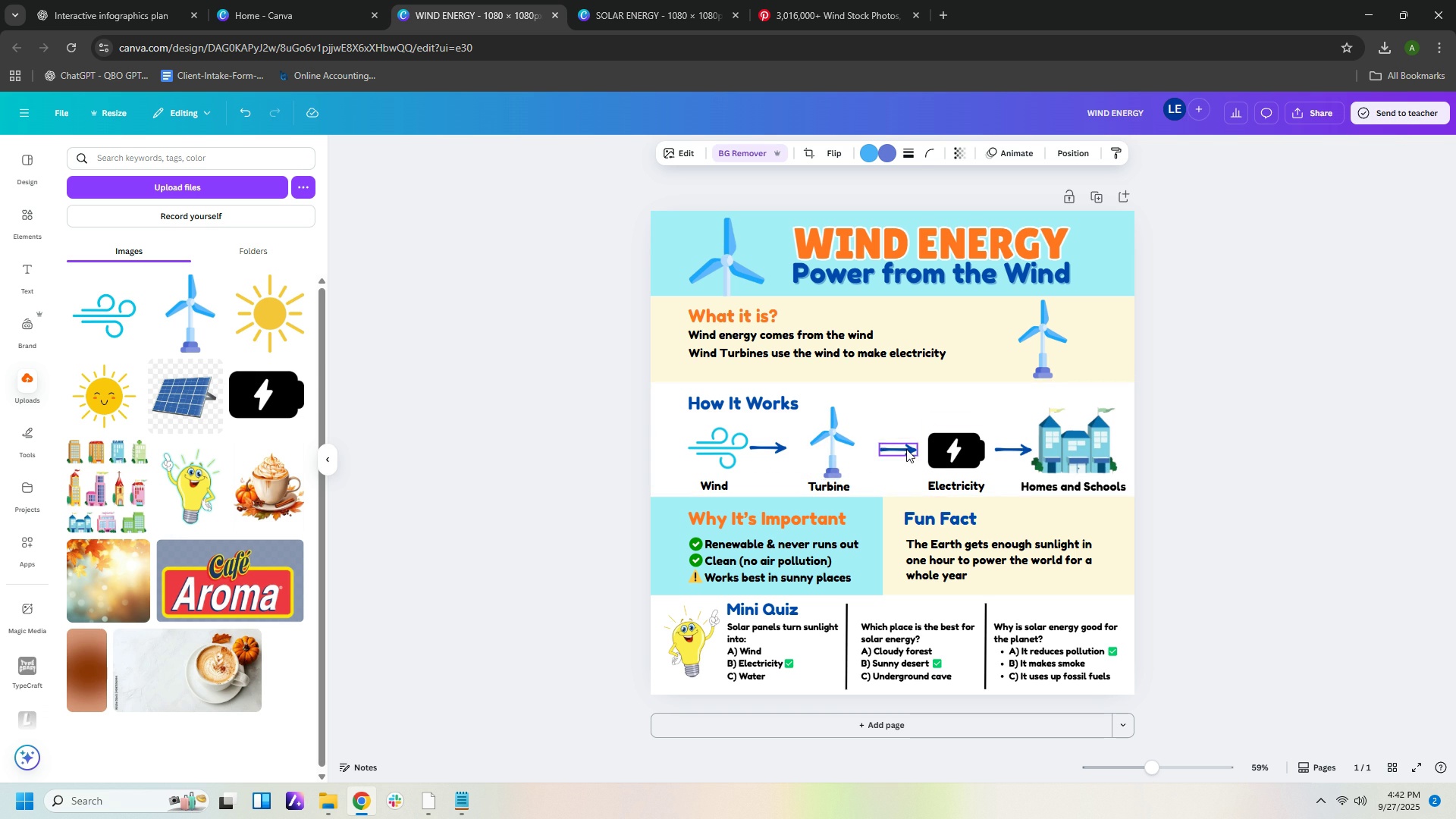 
left_click([906, 449])
 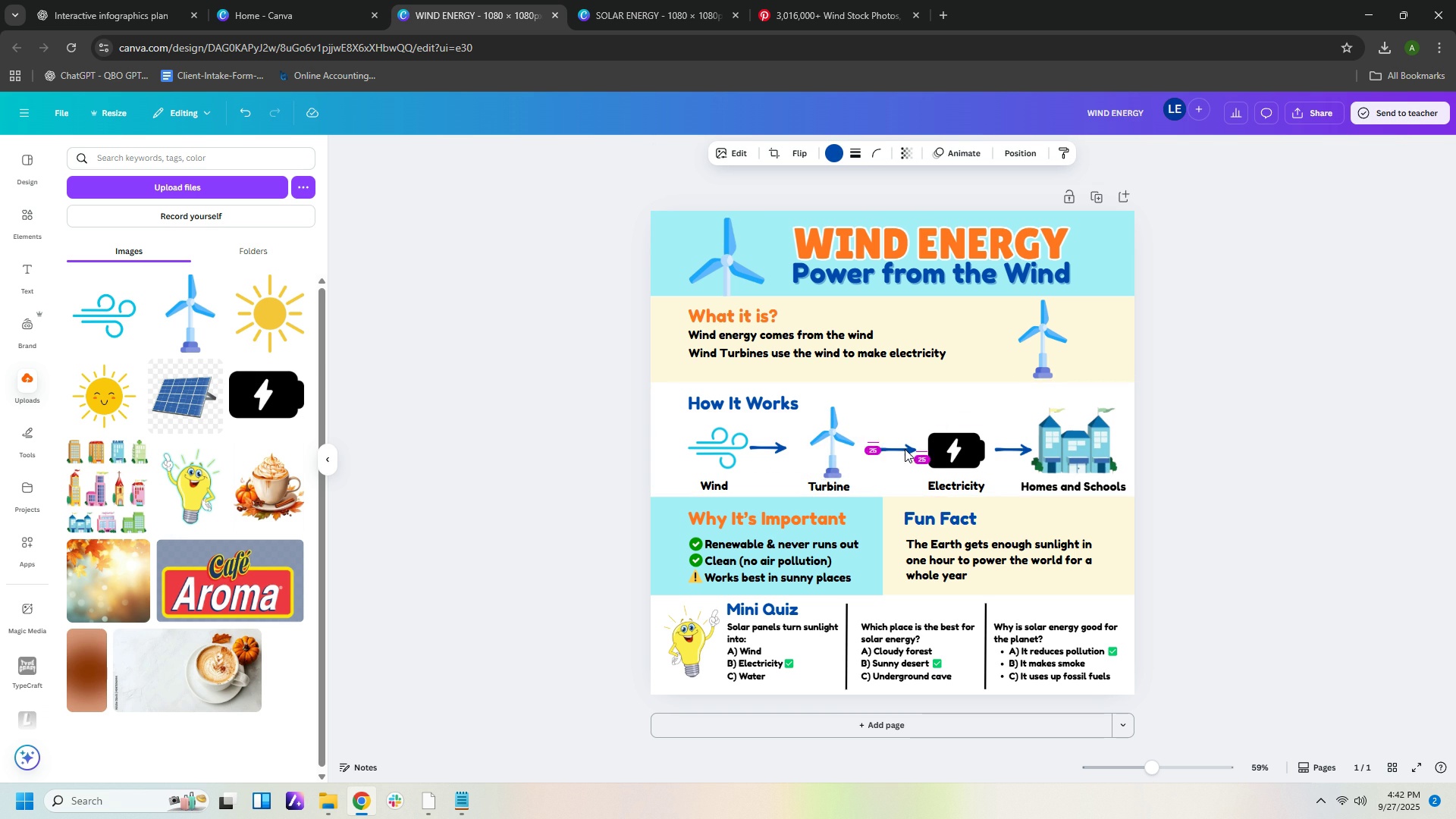 
key(ArrowLeft)
 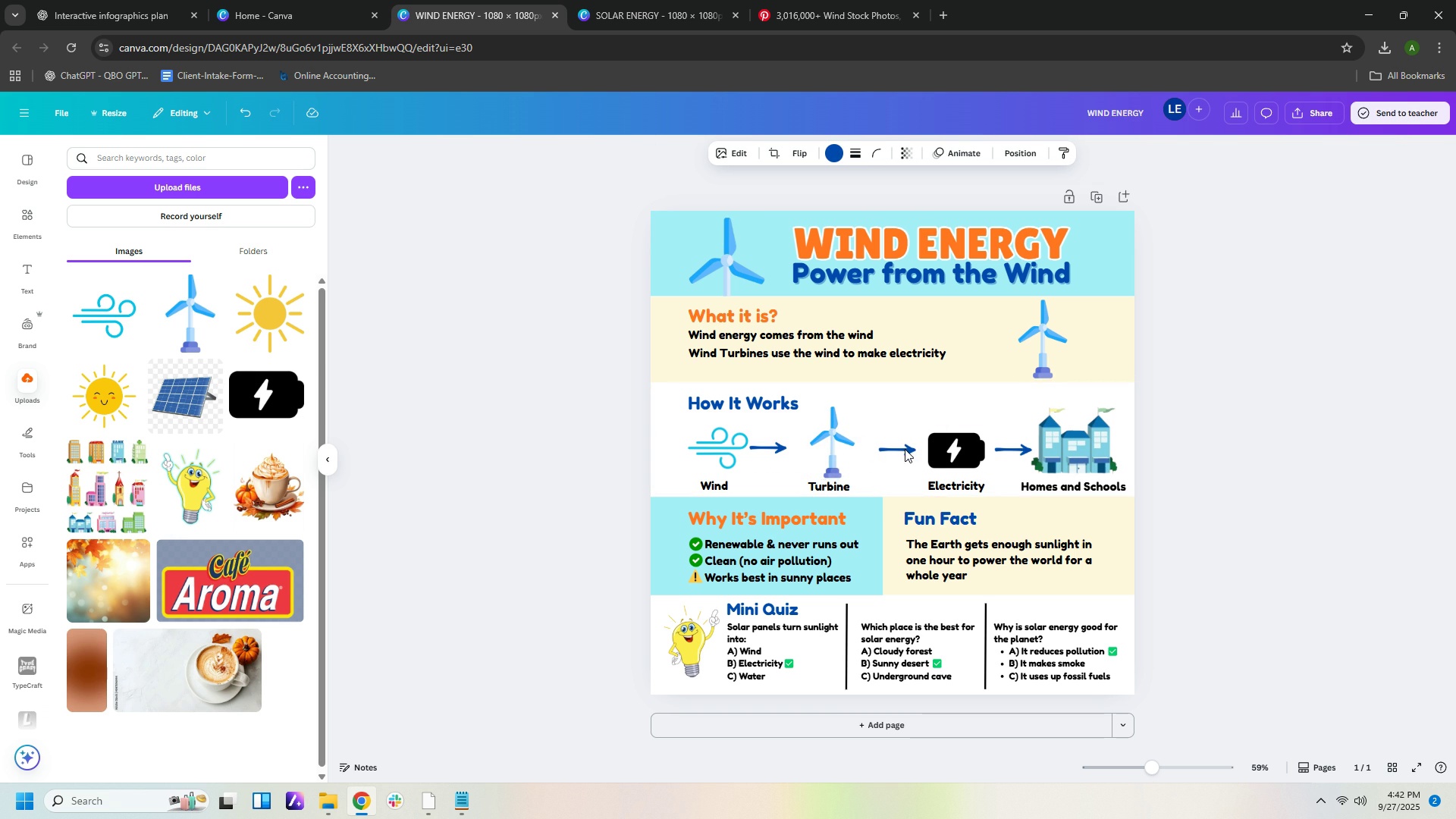 
key(ArrowLeft)
 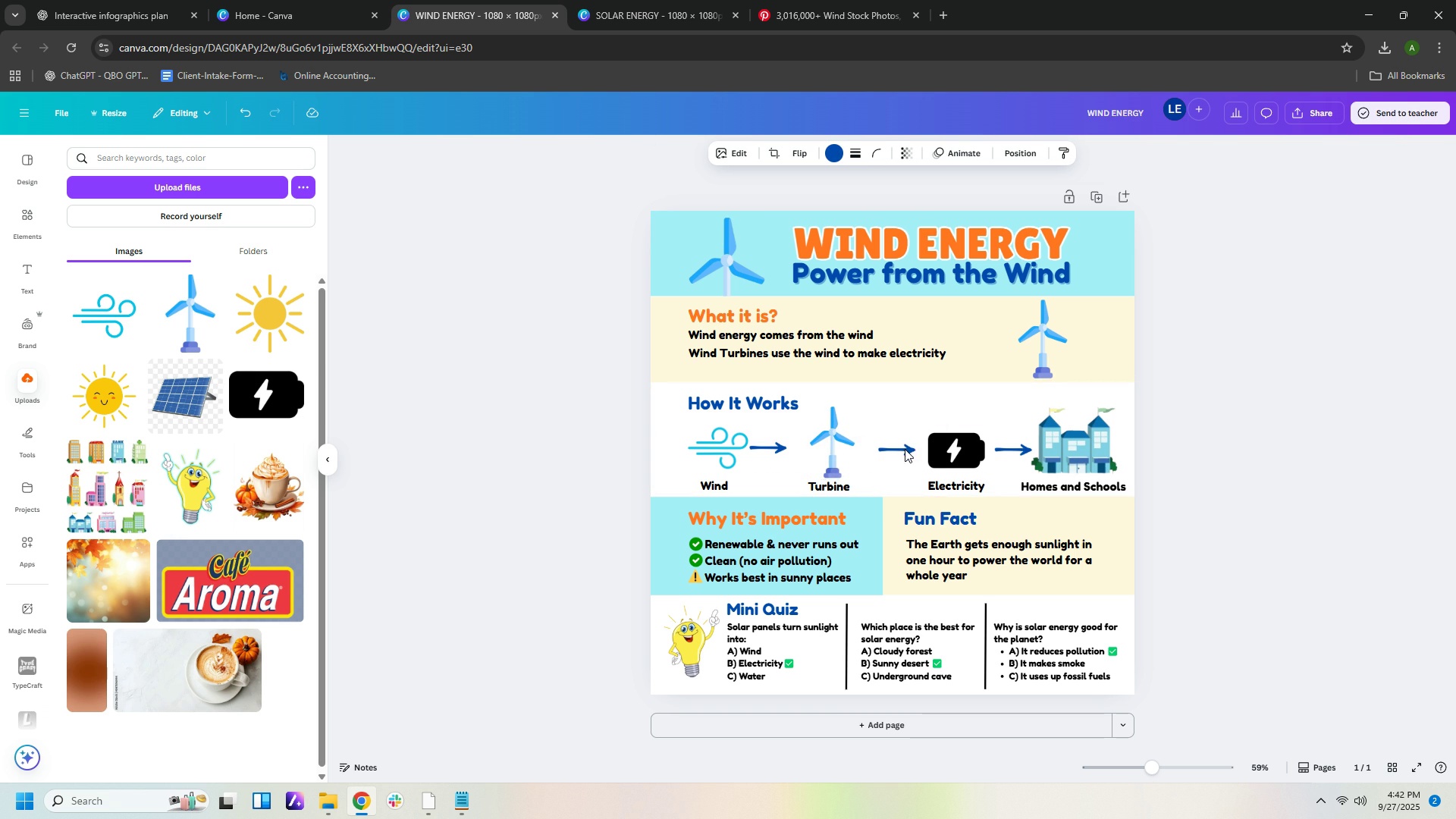 
key(ArrowLeft)
 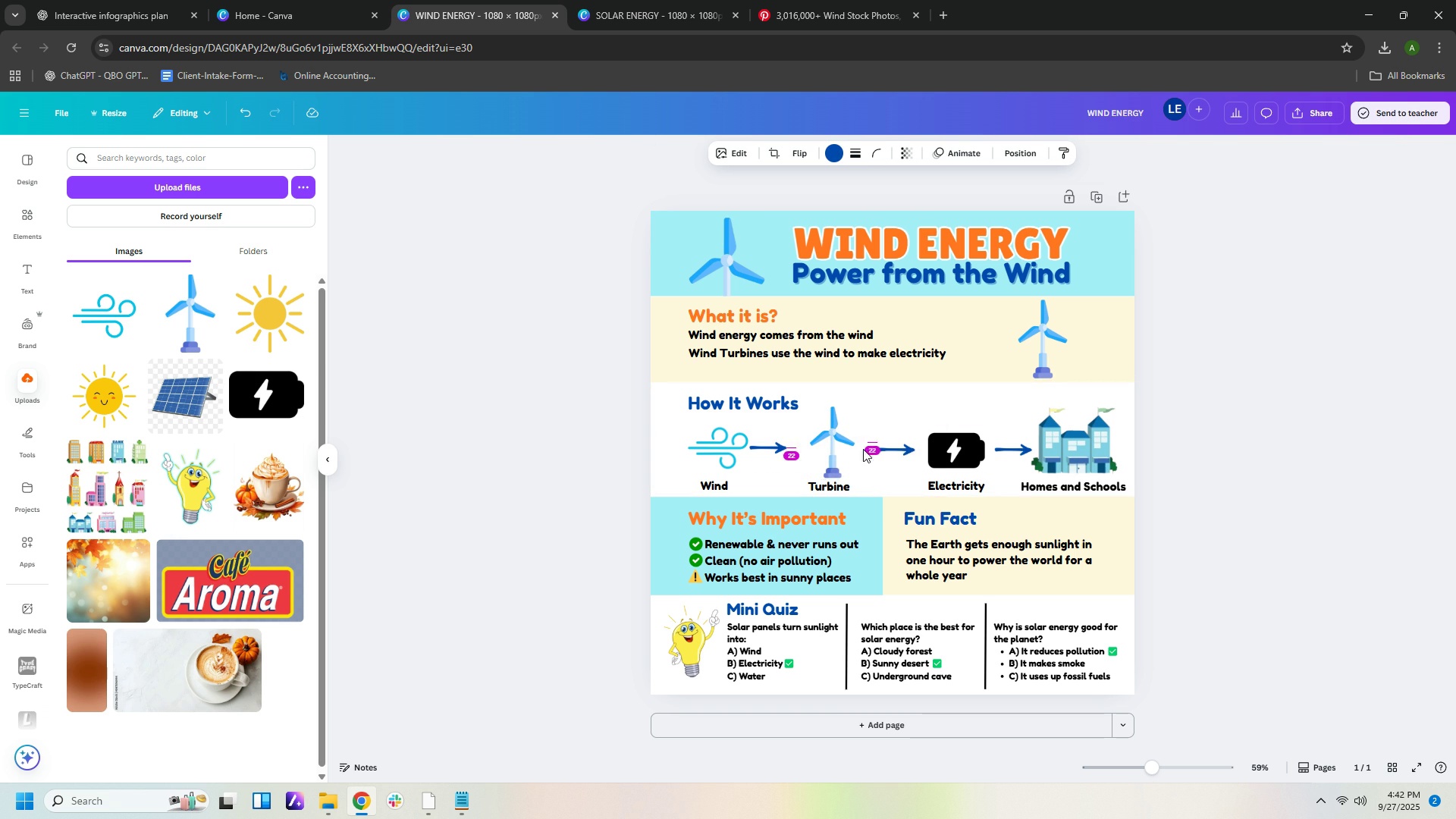 
key(ArrowLeft)
 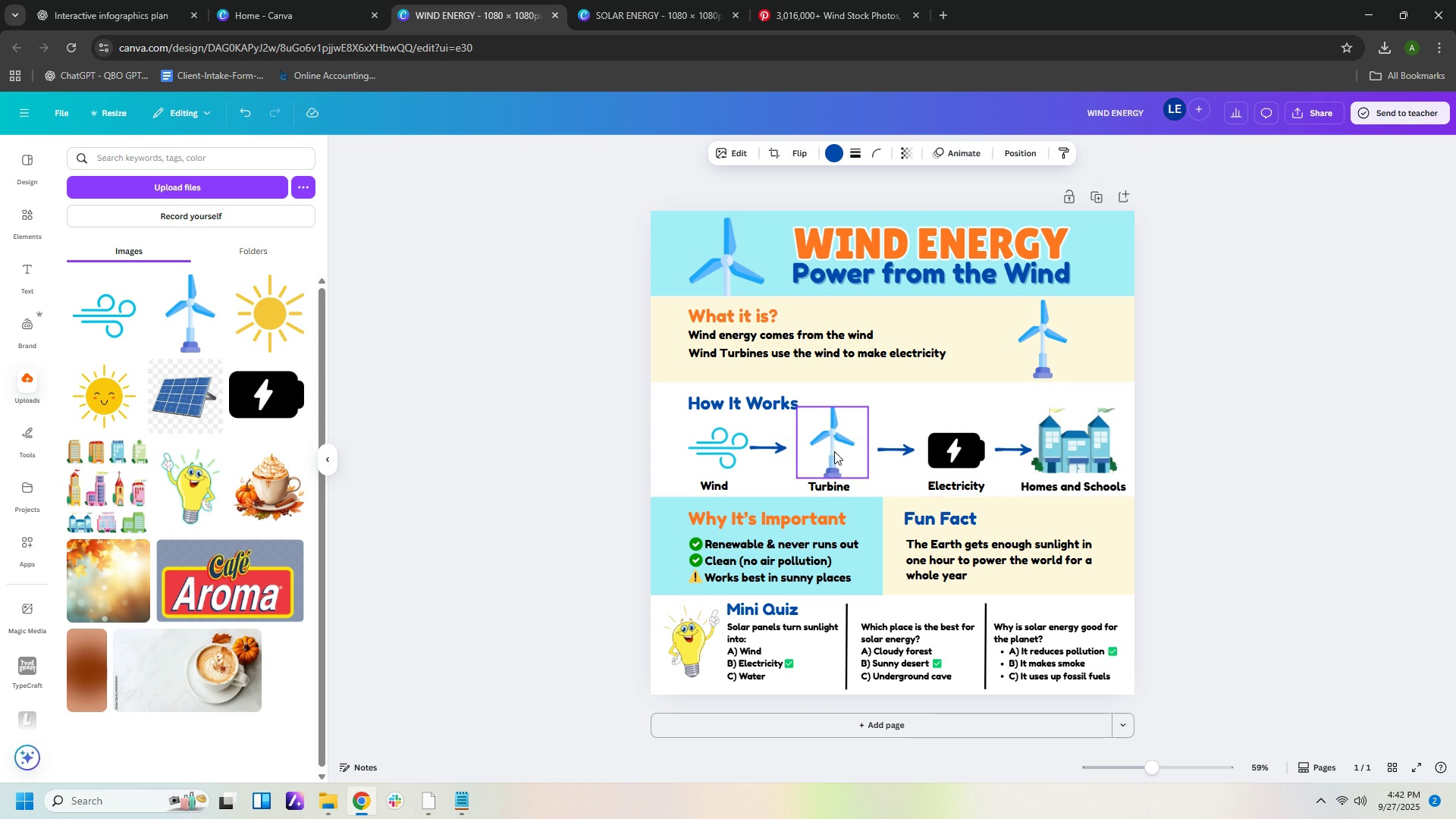 
key(ArrowLeft)